 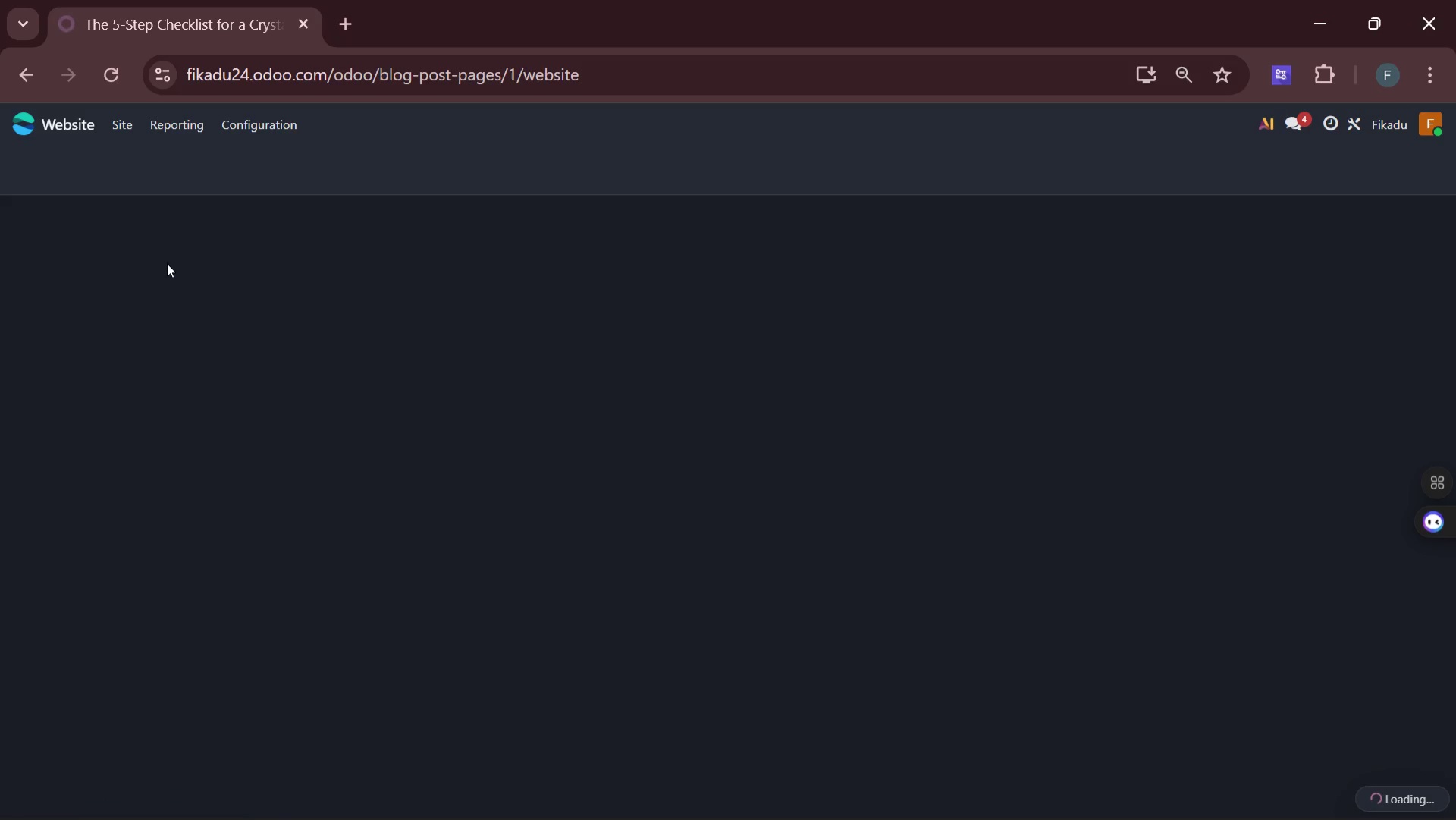 
left_click([165, 253])
 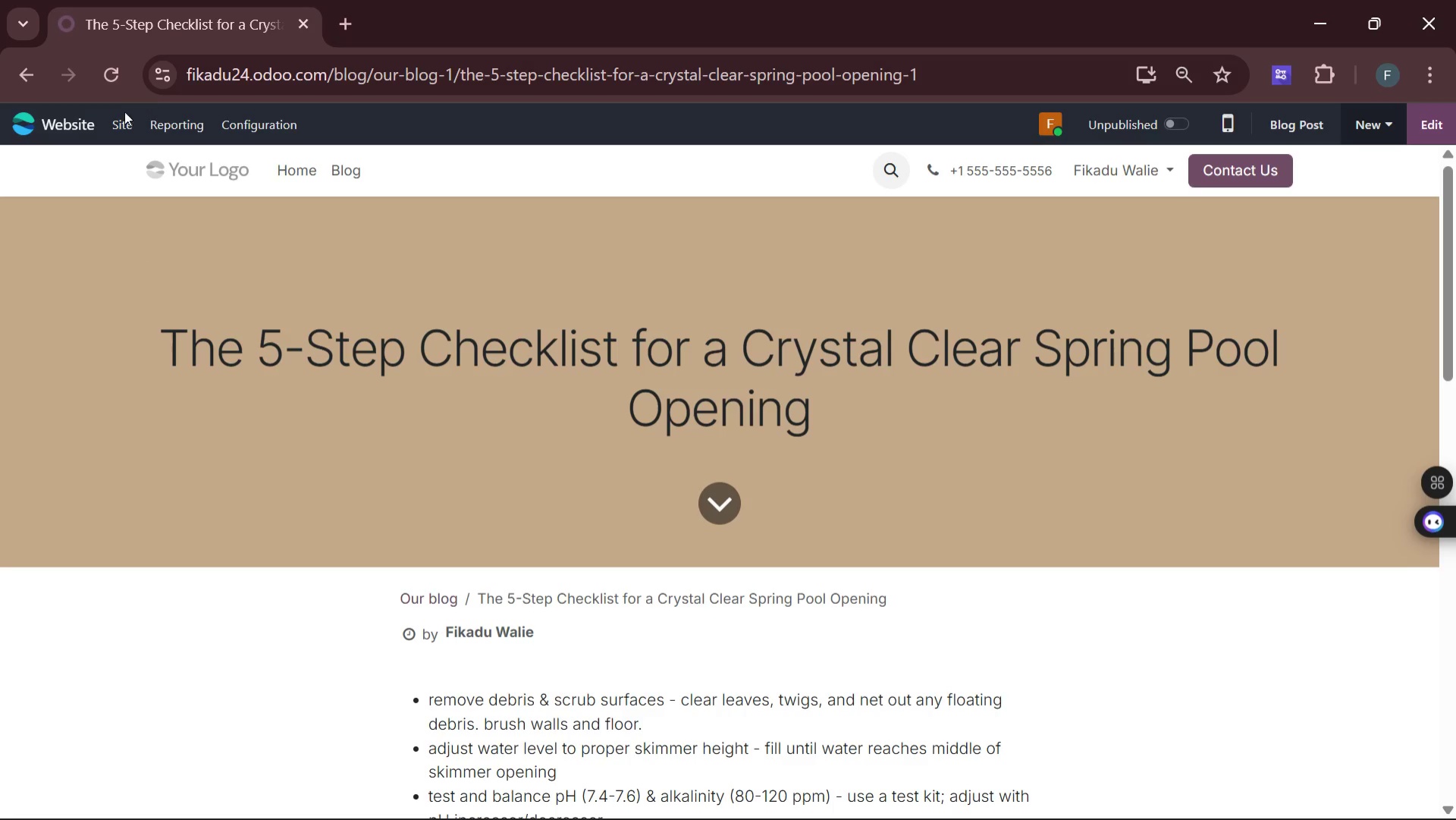 
left_click([122, 128])
 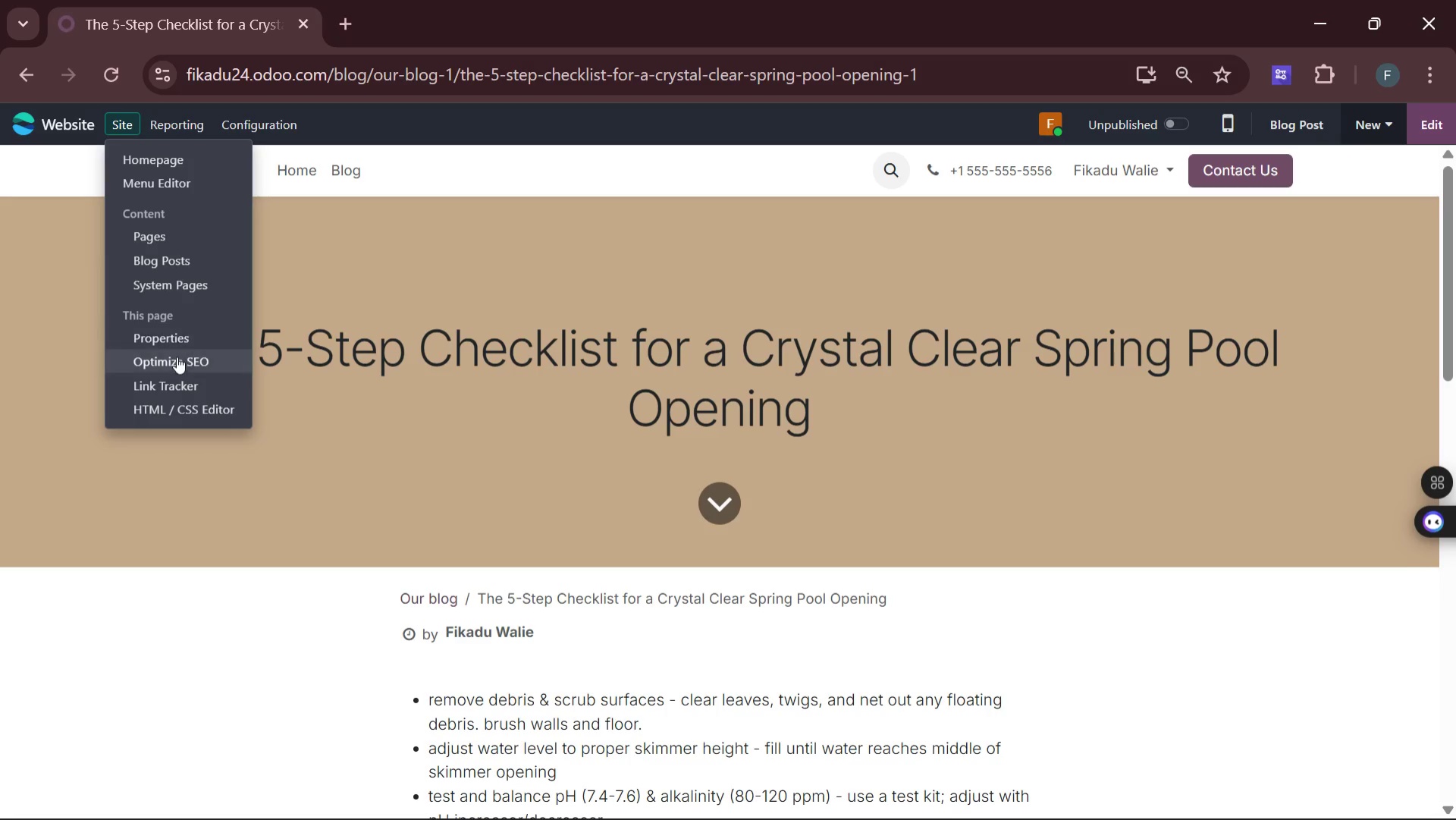 
left_click([178, 362])
 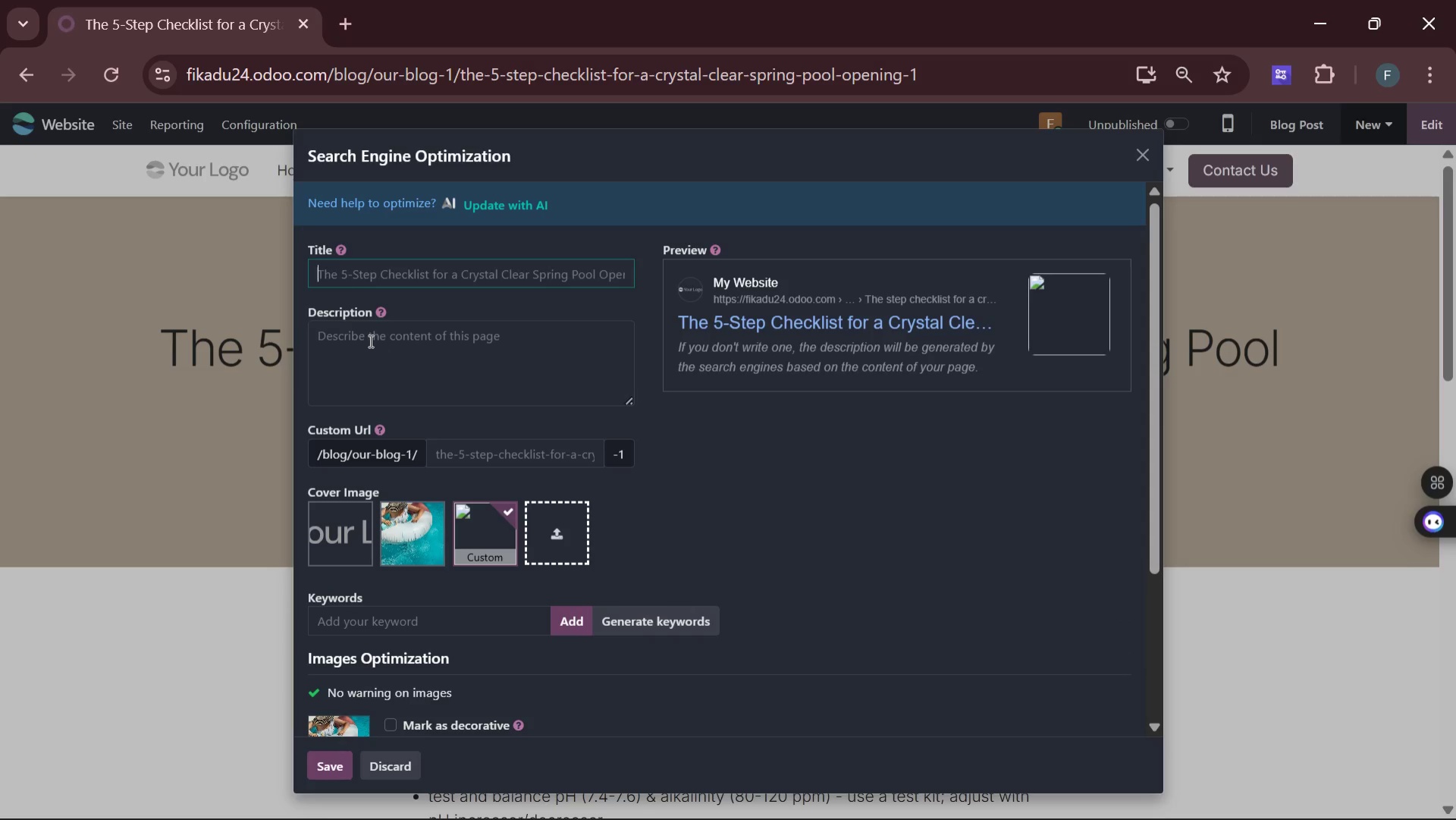 
wait(10.66)
 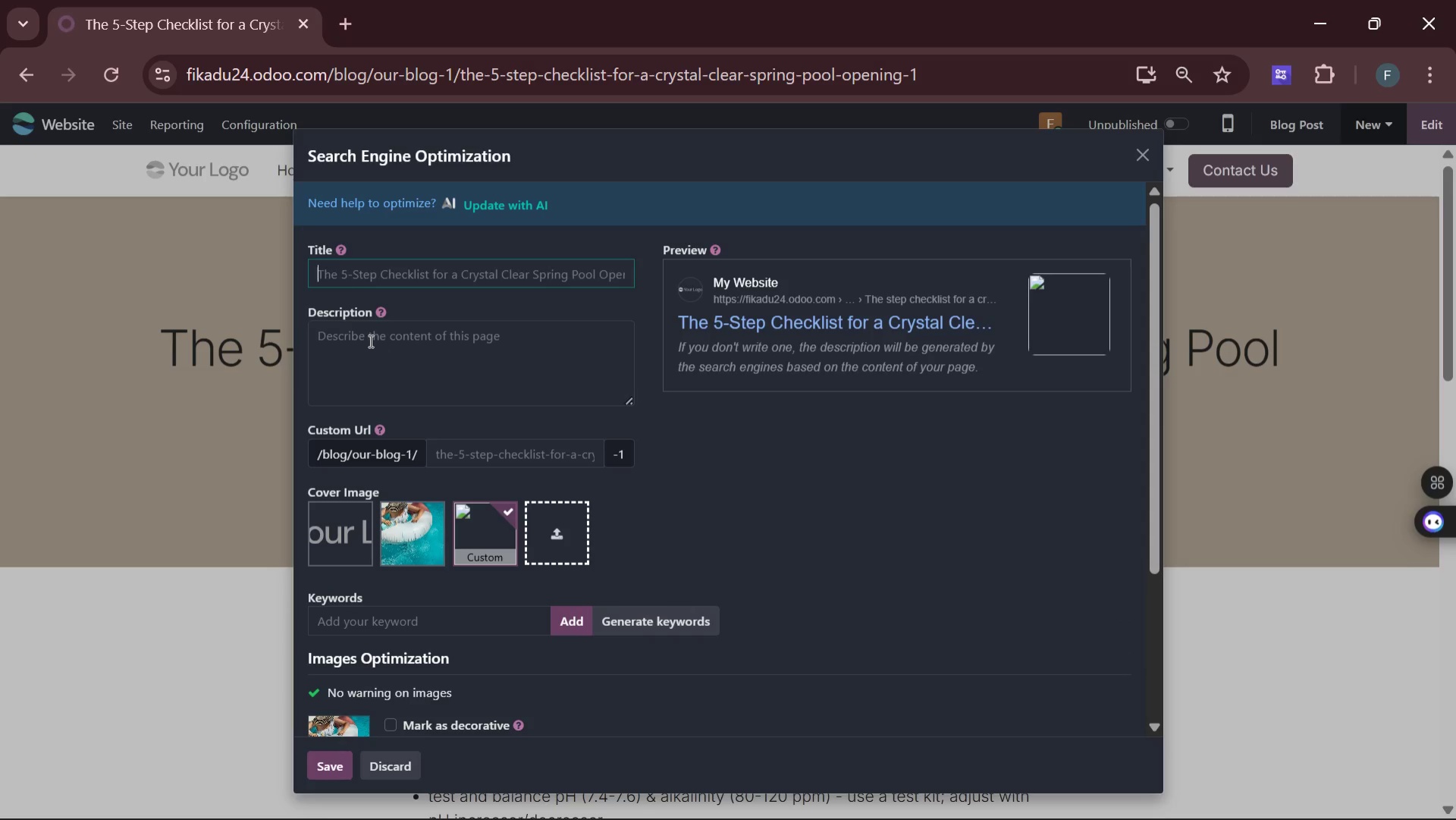 
left_click([1134, 162])